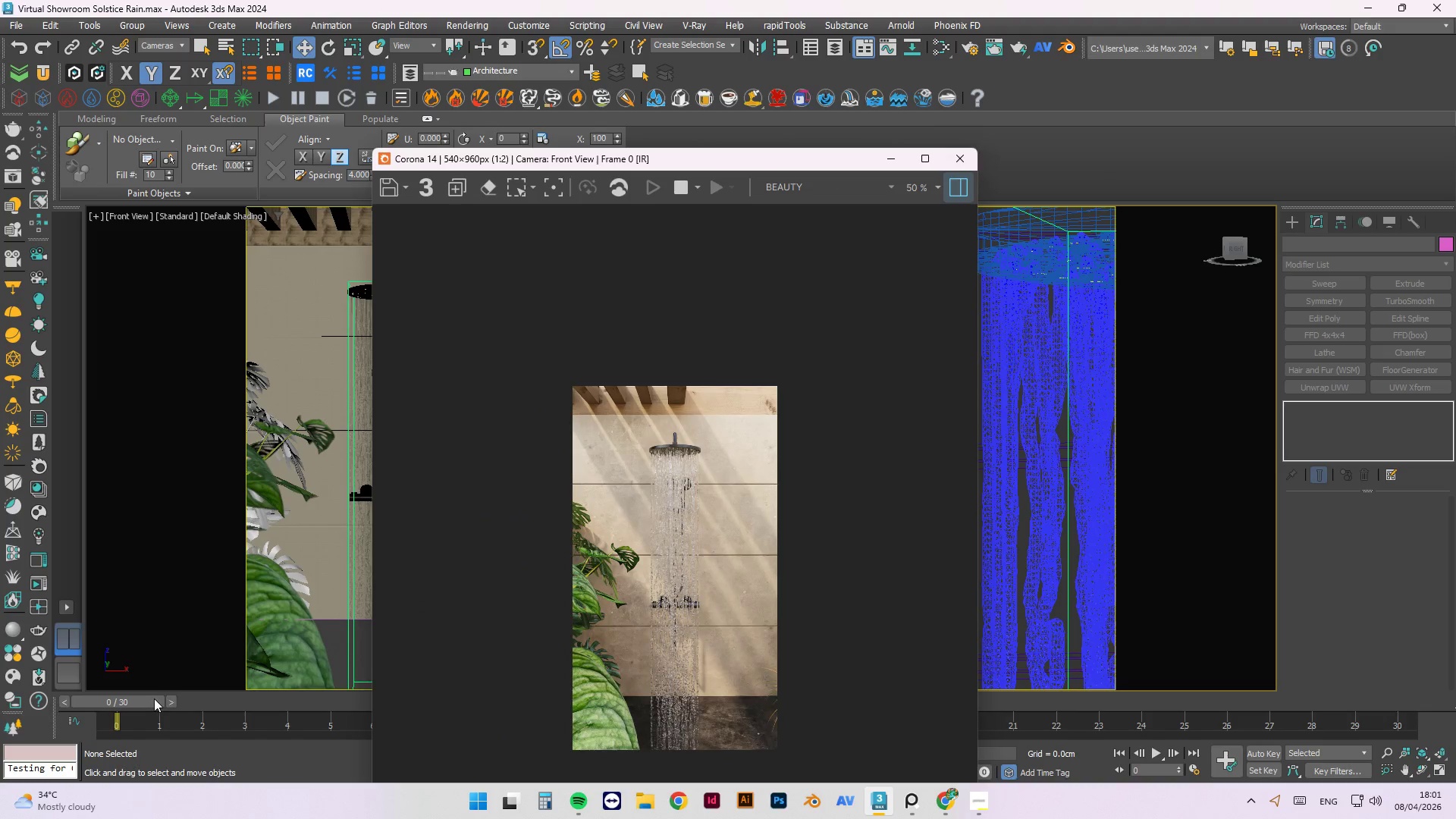 
left_click_drag(start_coordinate=[149, 698], to_coordinate=[1455, 678])
 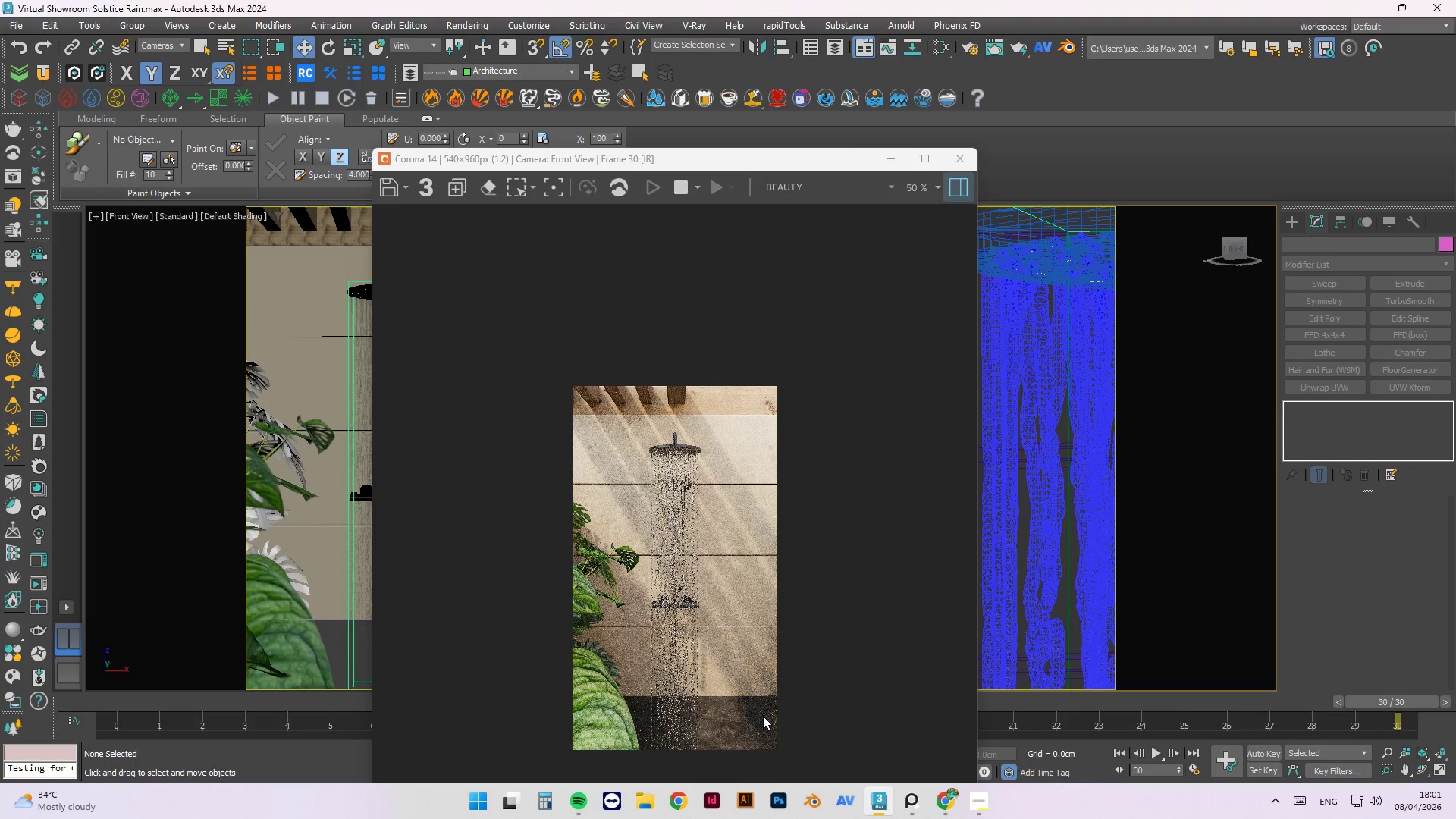 
scroll: coordinate [711, 651], scroll_direction: up, amount: 3.0
 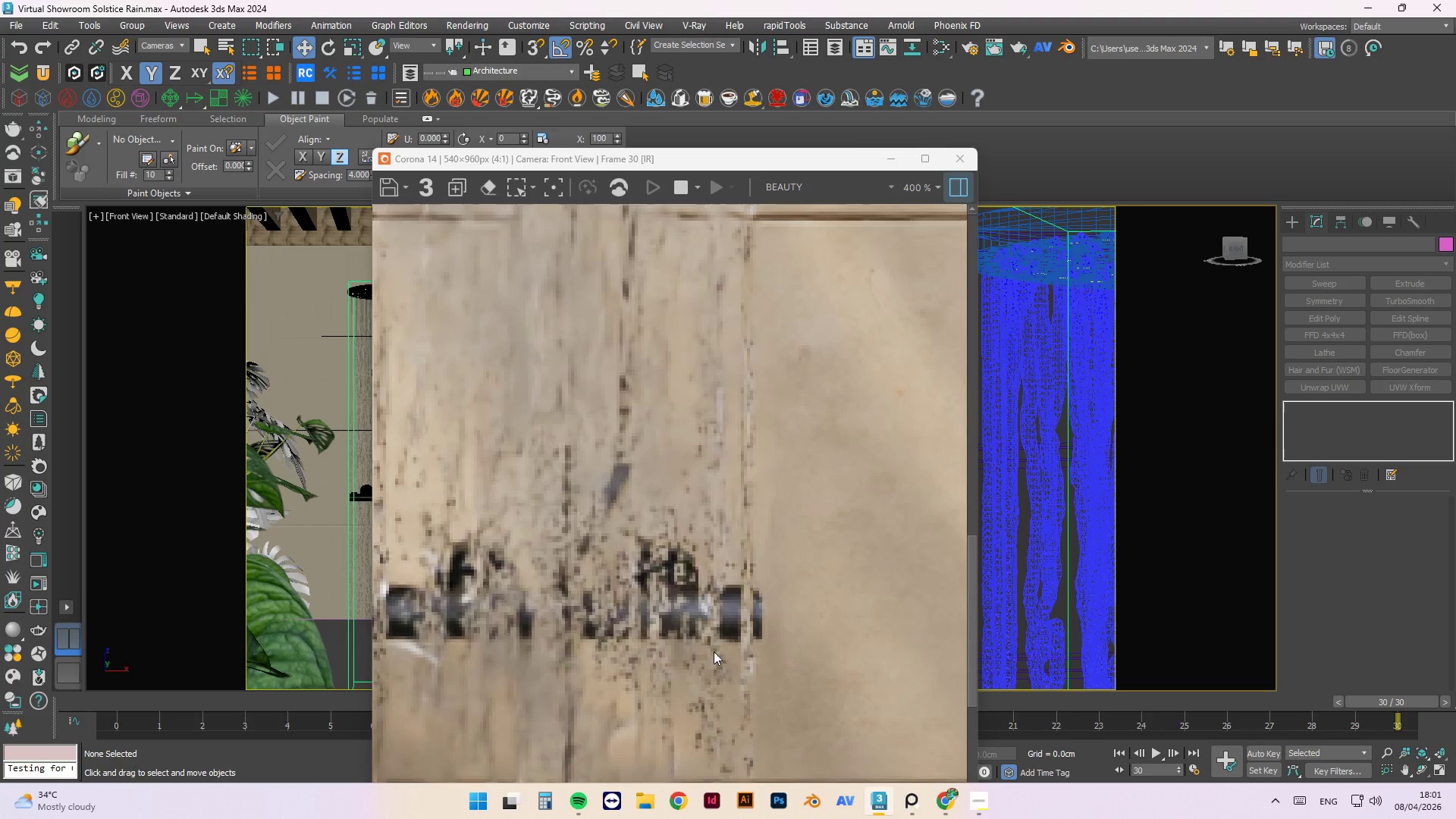 
scroll: coordinate [704, 432], scroll_direction: down, amount: 3.0
 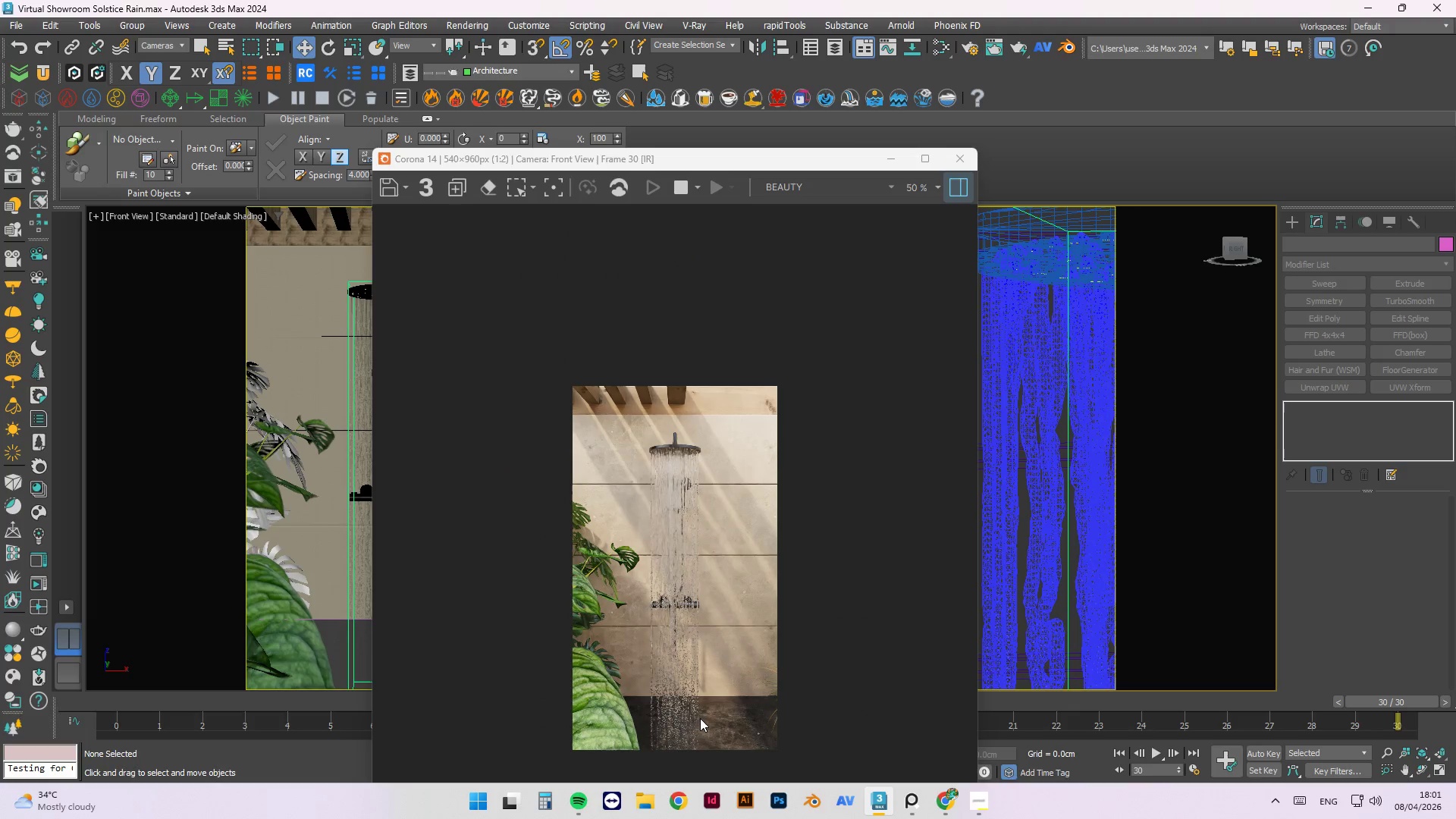 
scroll: coordinate [608, 375], scroll_direction: up, amount: 1.0
 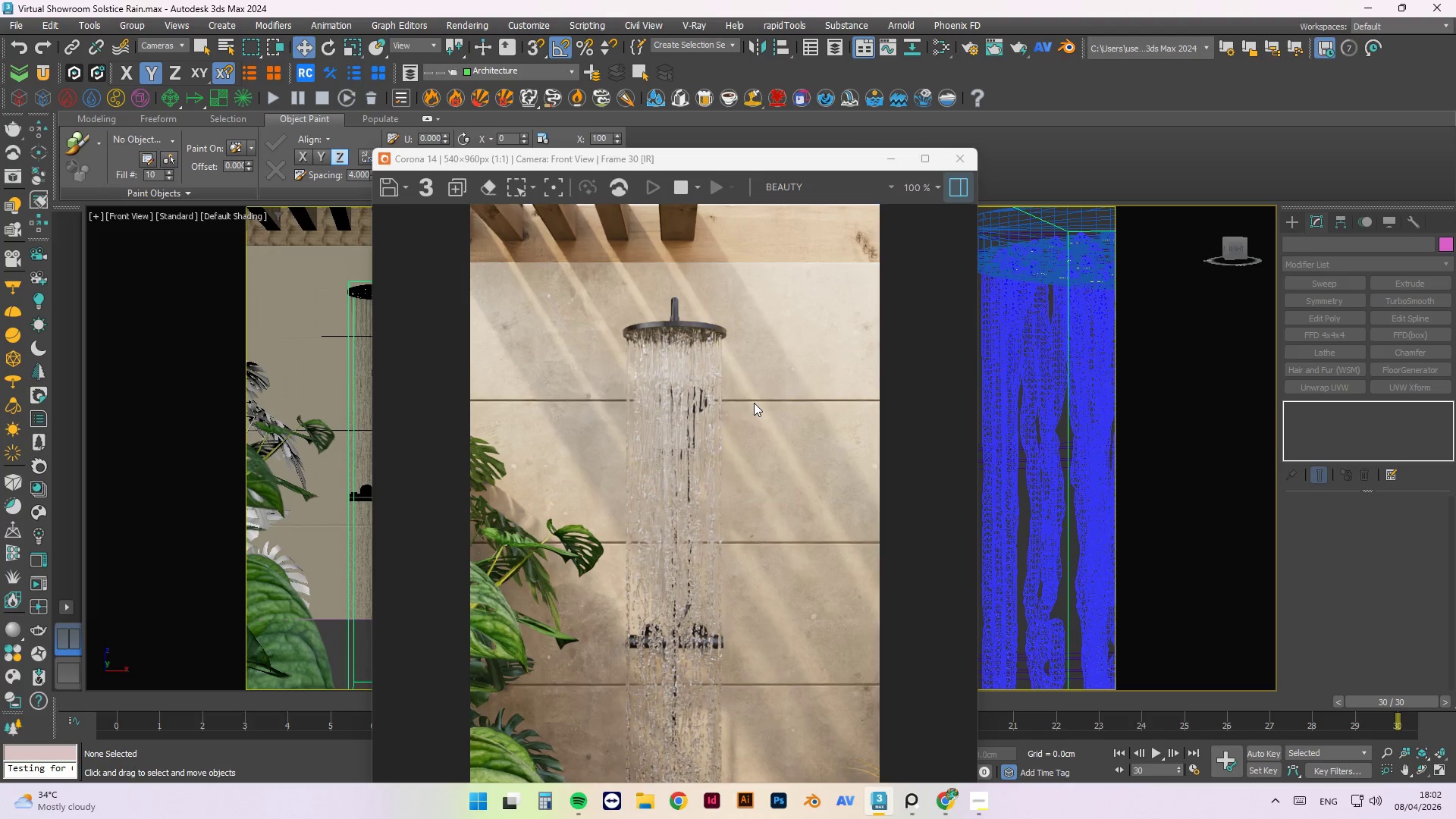 
wait(44.99)
 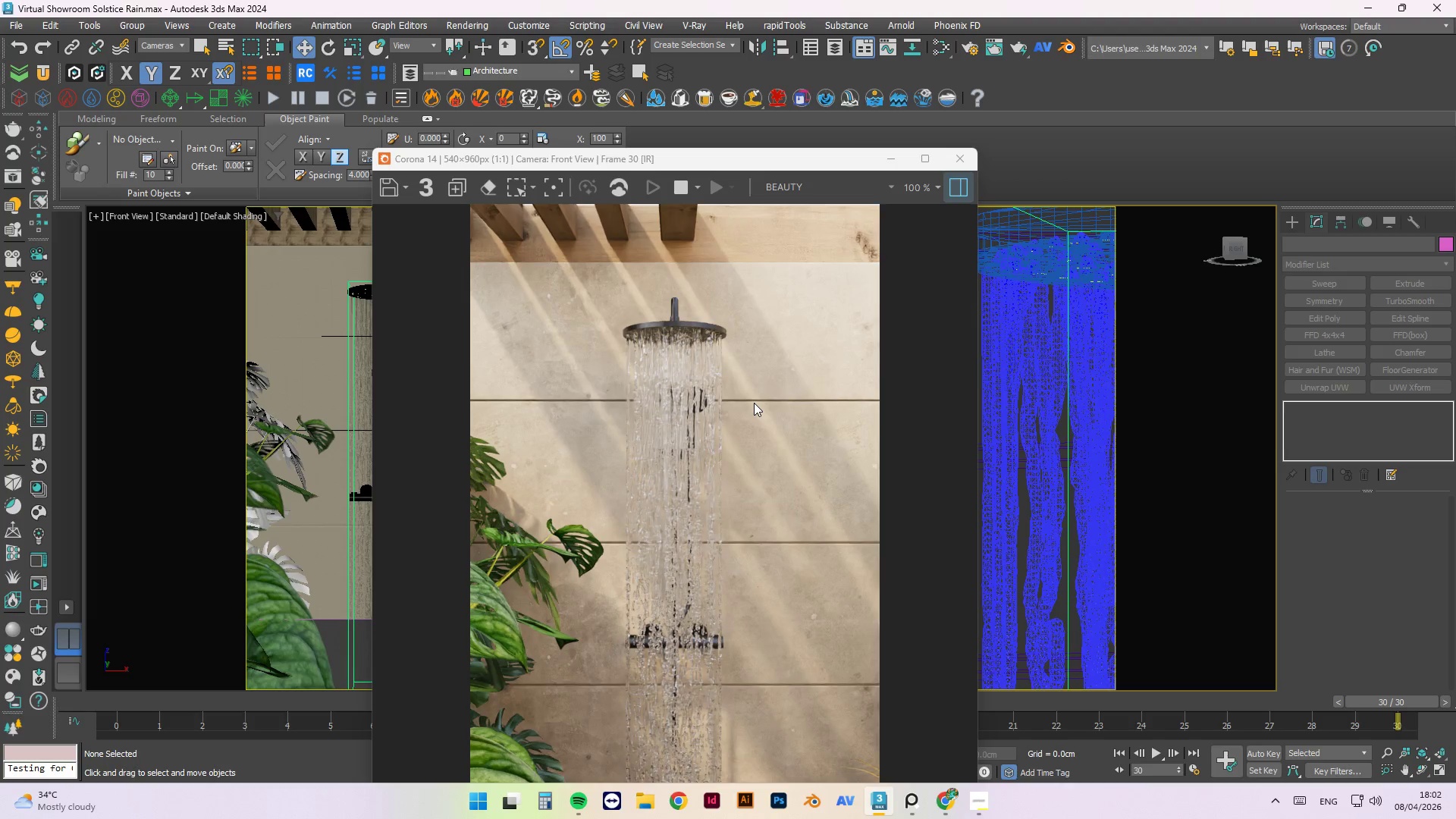 
scroll: coordinate [912, 394], scroll_direction: down, amount: 1.0
 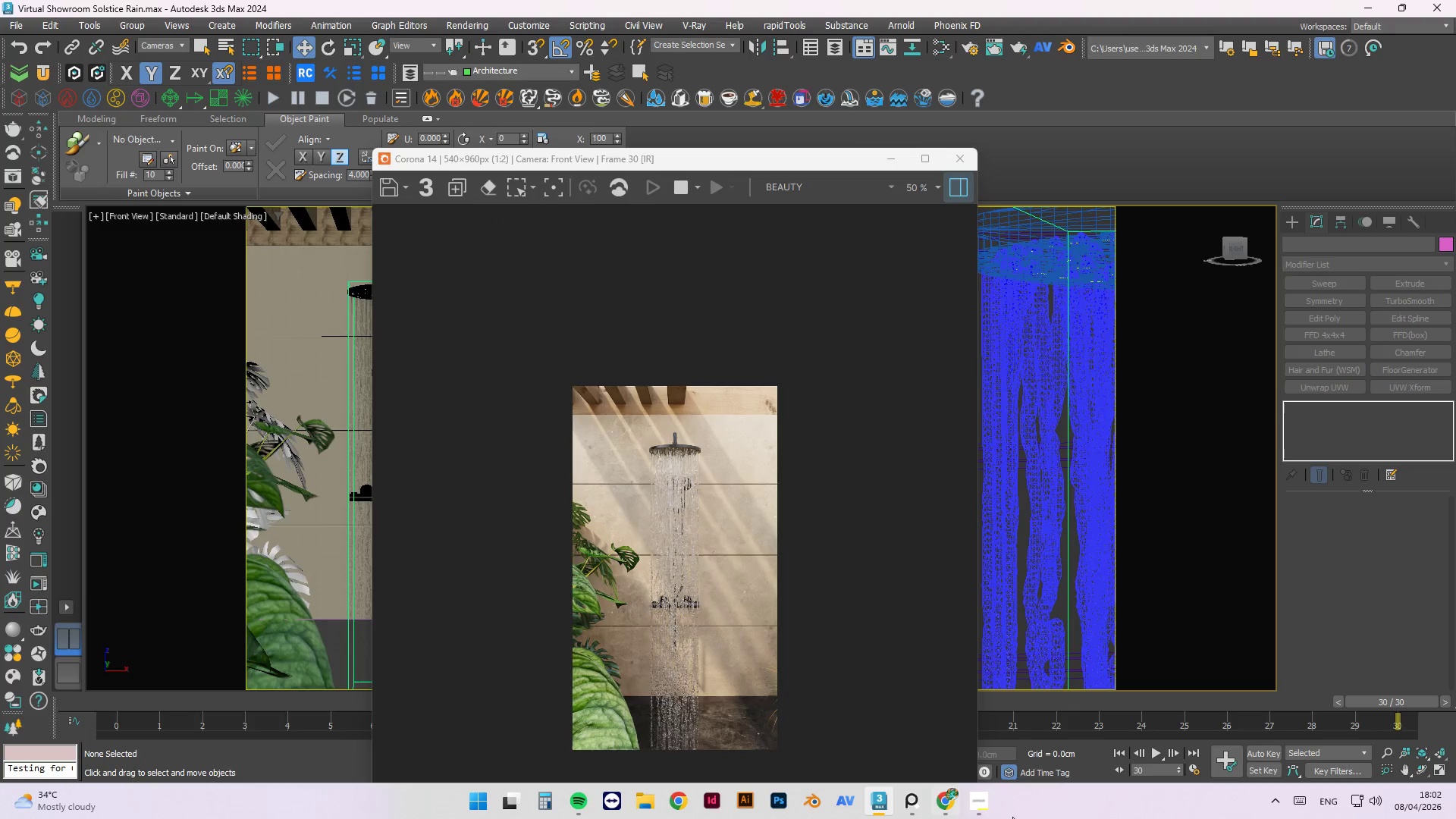 
left_click([982, 810])